 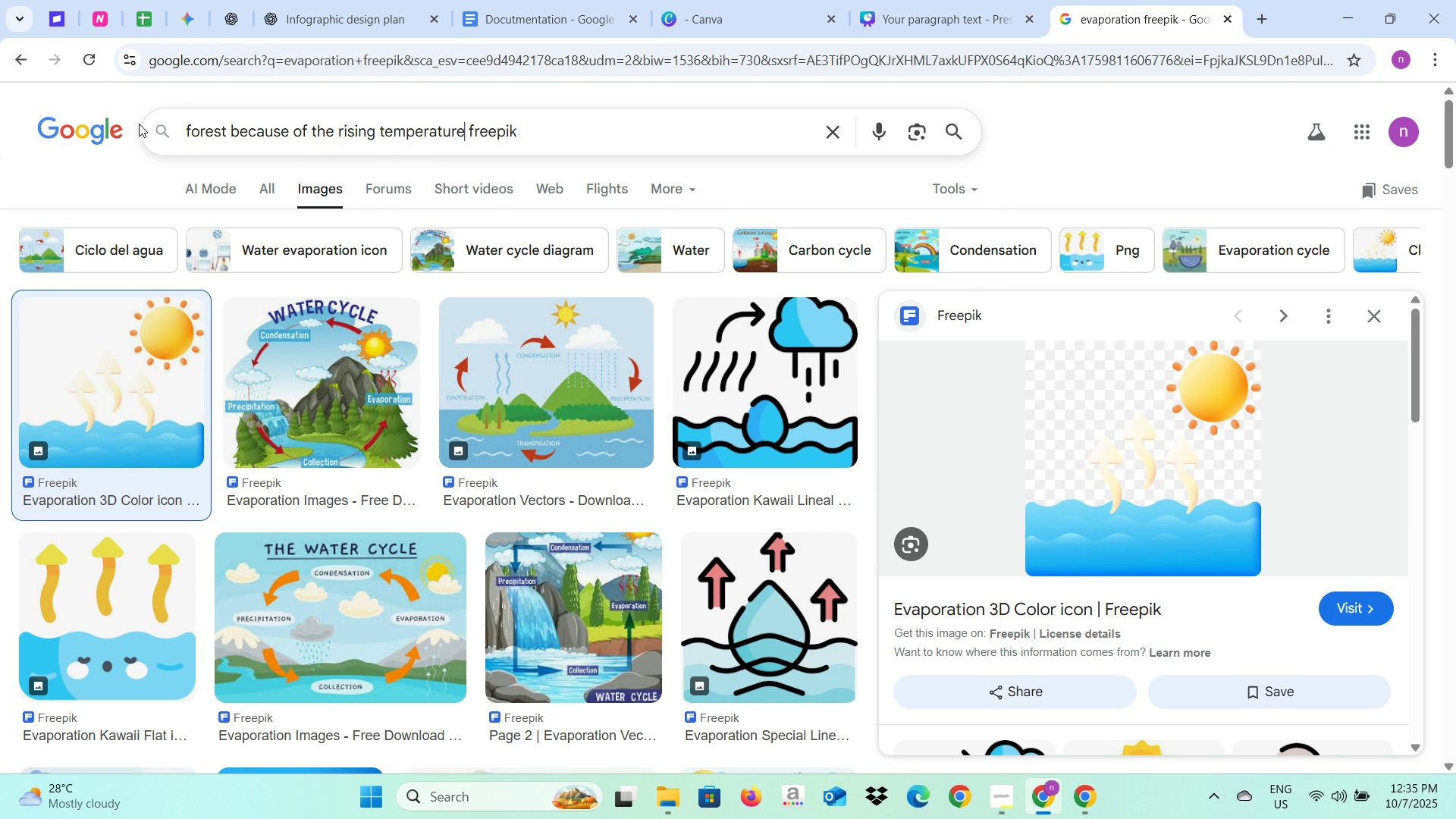 
key(Enter)
 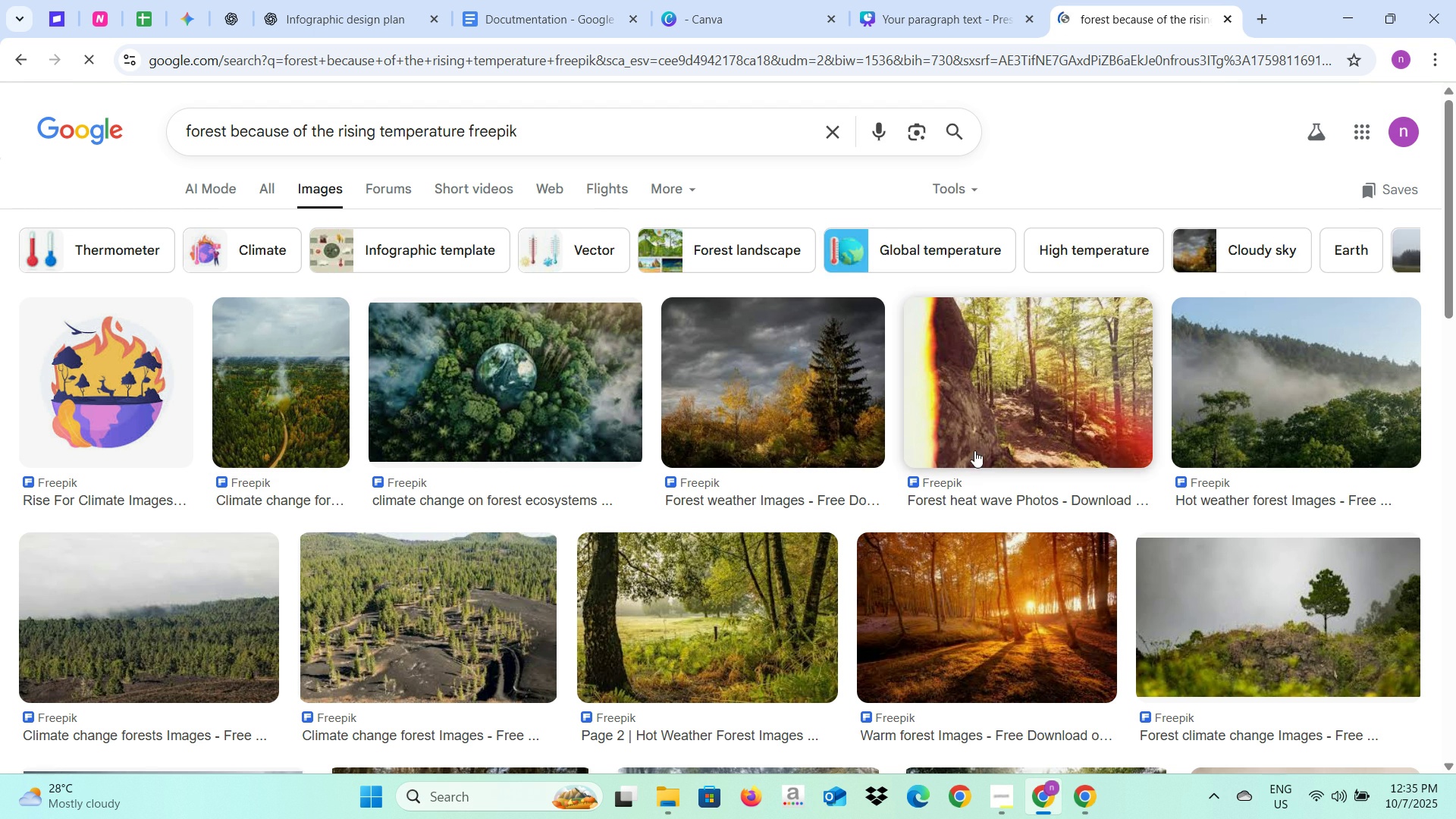 
scroll: coordinate [748, 566], scroll_direction: down, amount: 5.0
 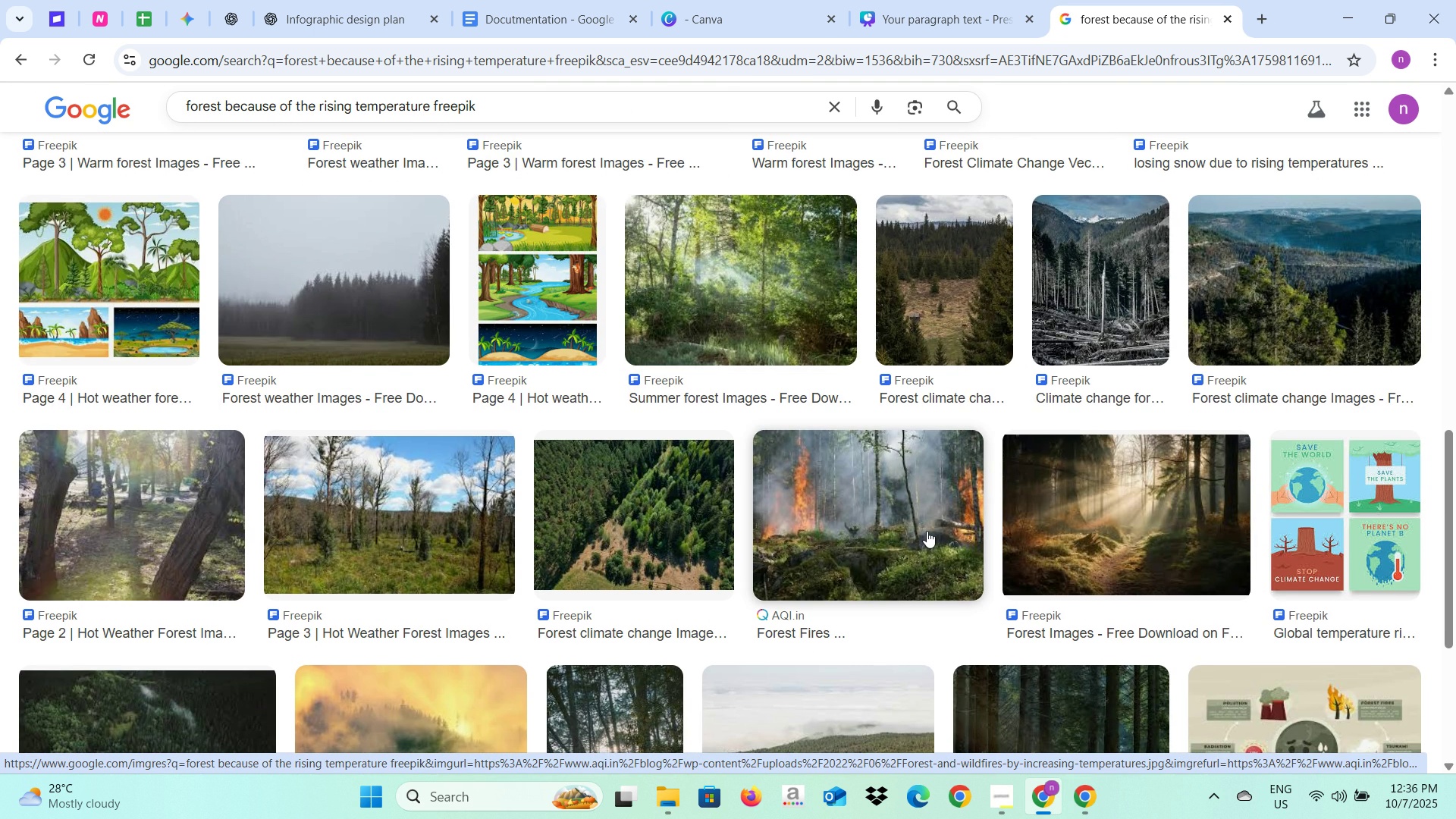 
left_click([917, 536])
 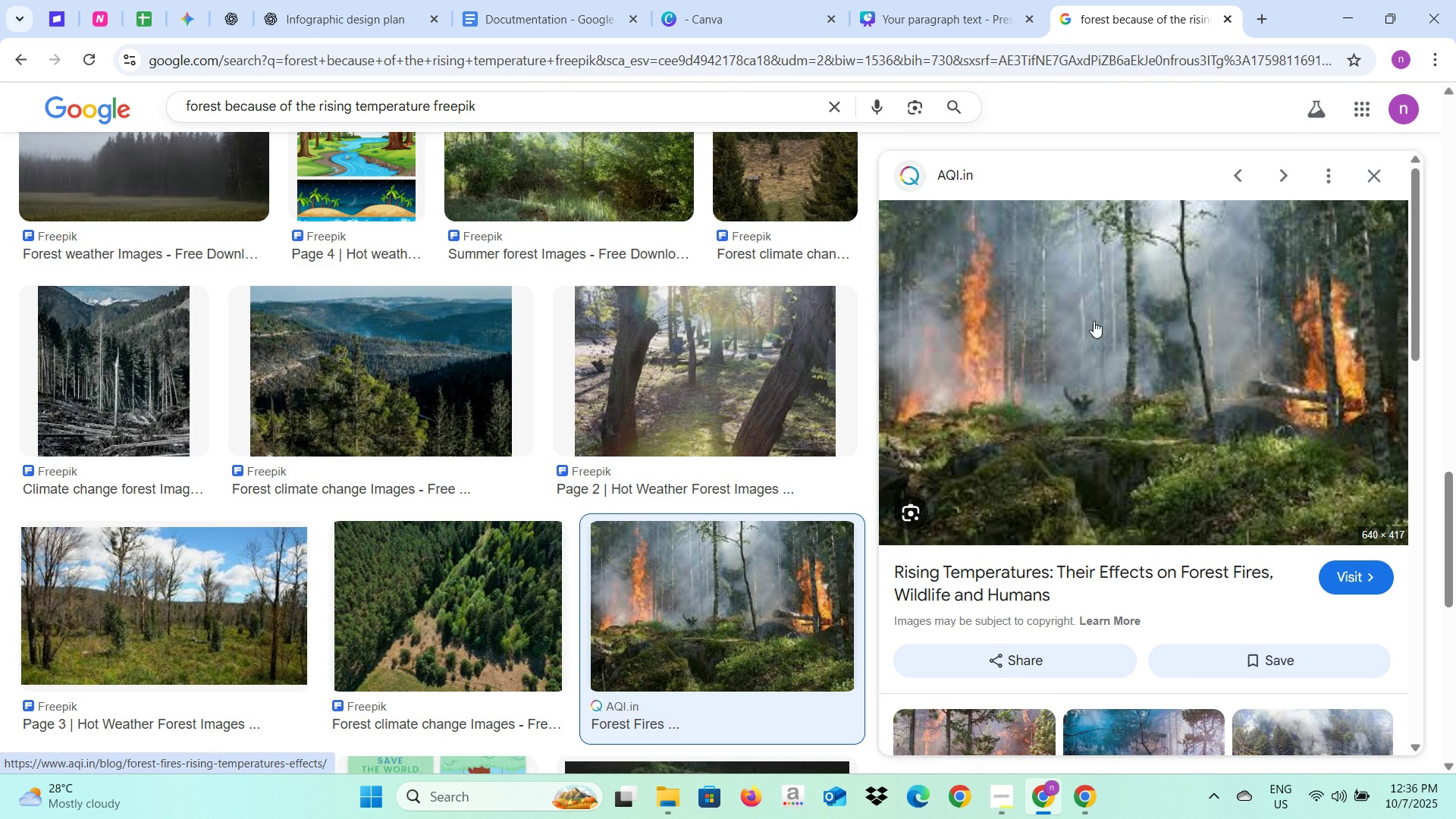 
scroll: coordinate [1138, 462], scroll_direction: down, amount: 5.0
 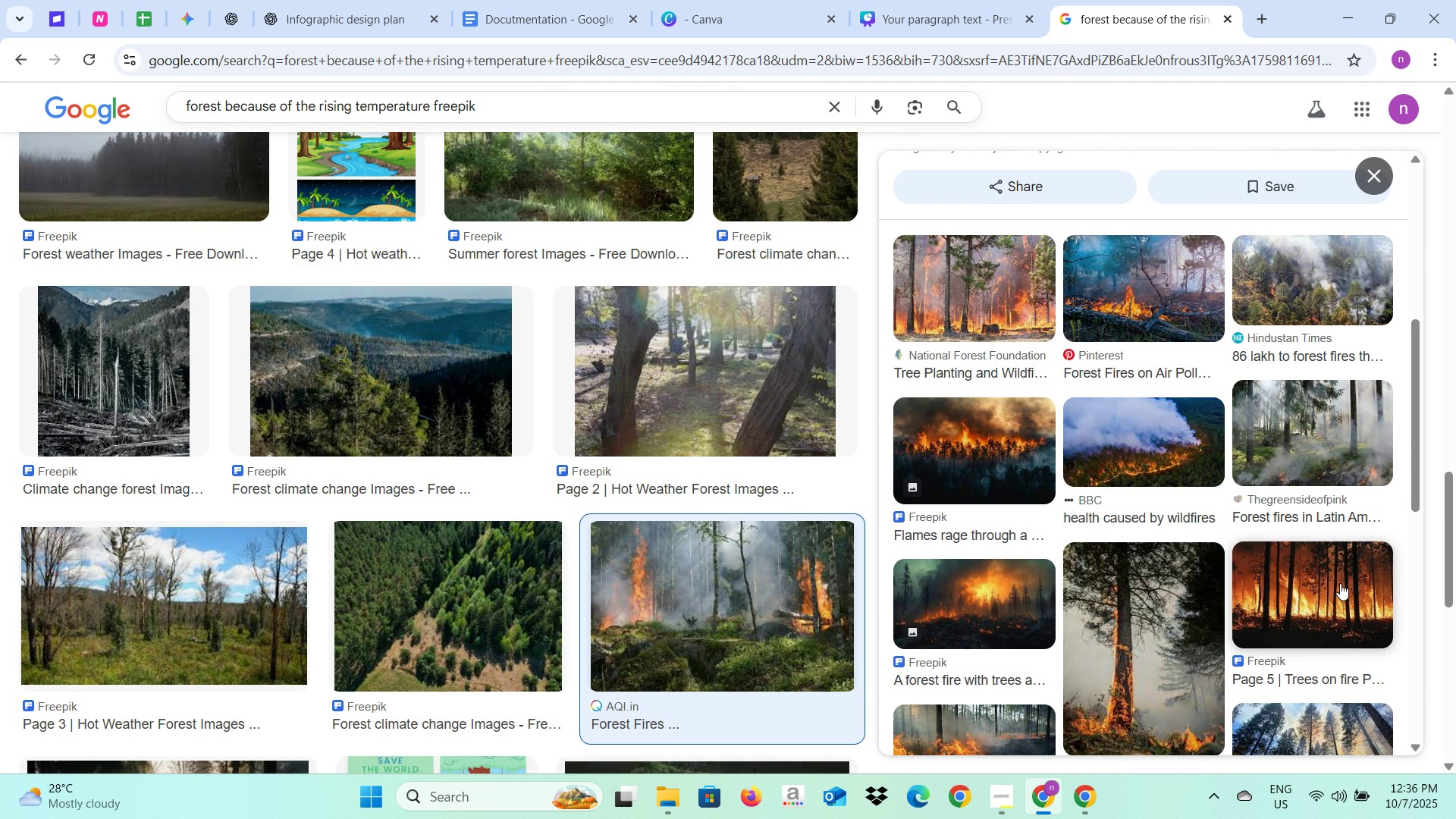 
mouse_move([1305, 596])
 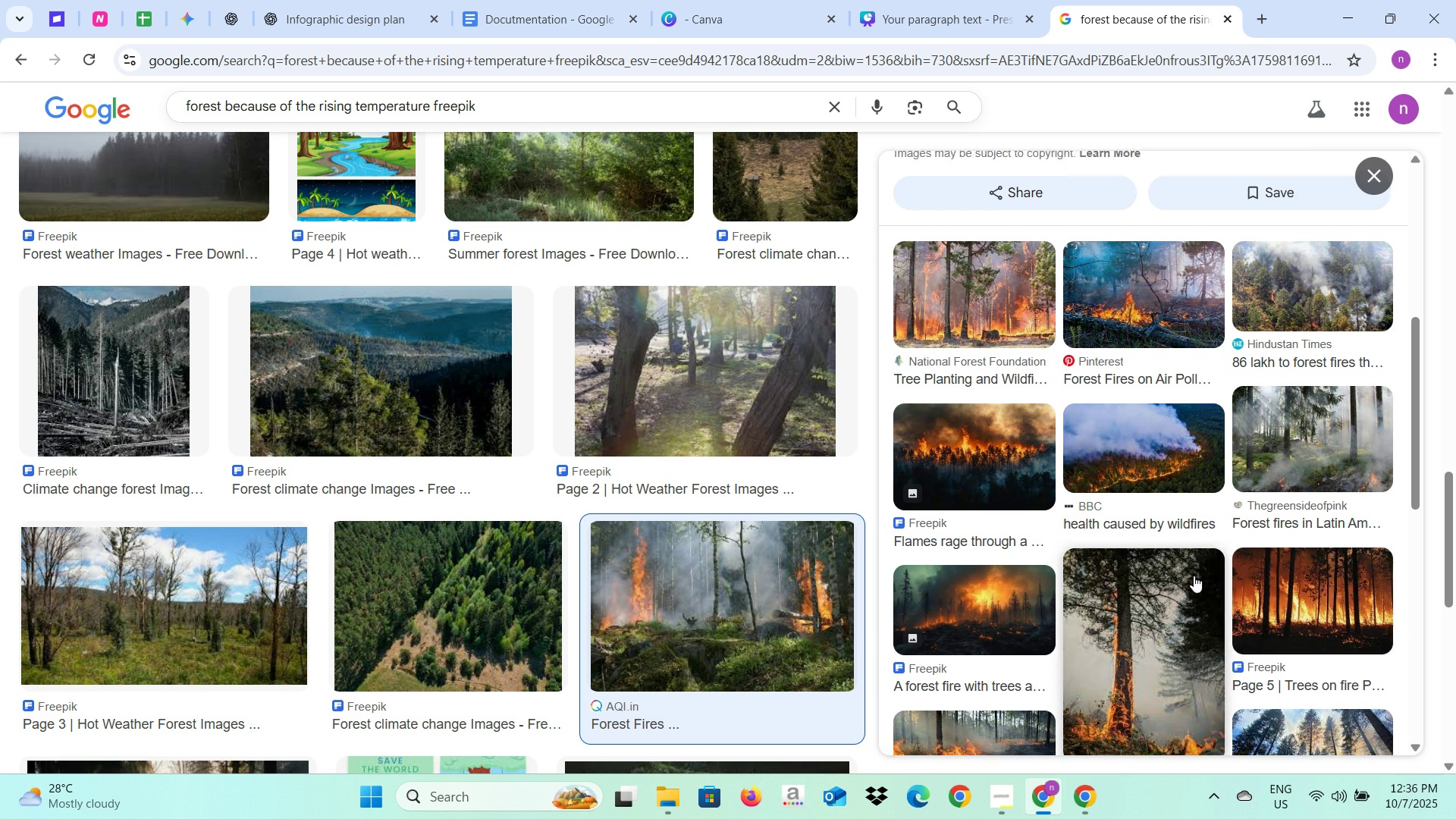 
scroll: coordinate [1195, 575], scroll_direction: up, amount: 6.0
 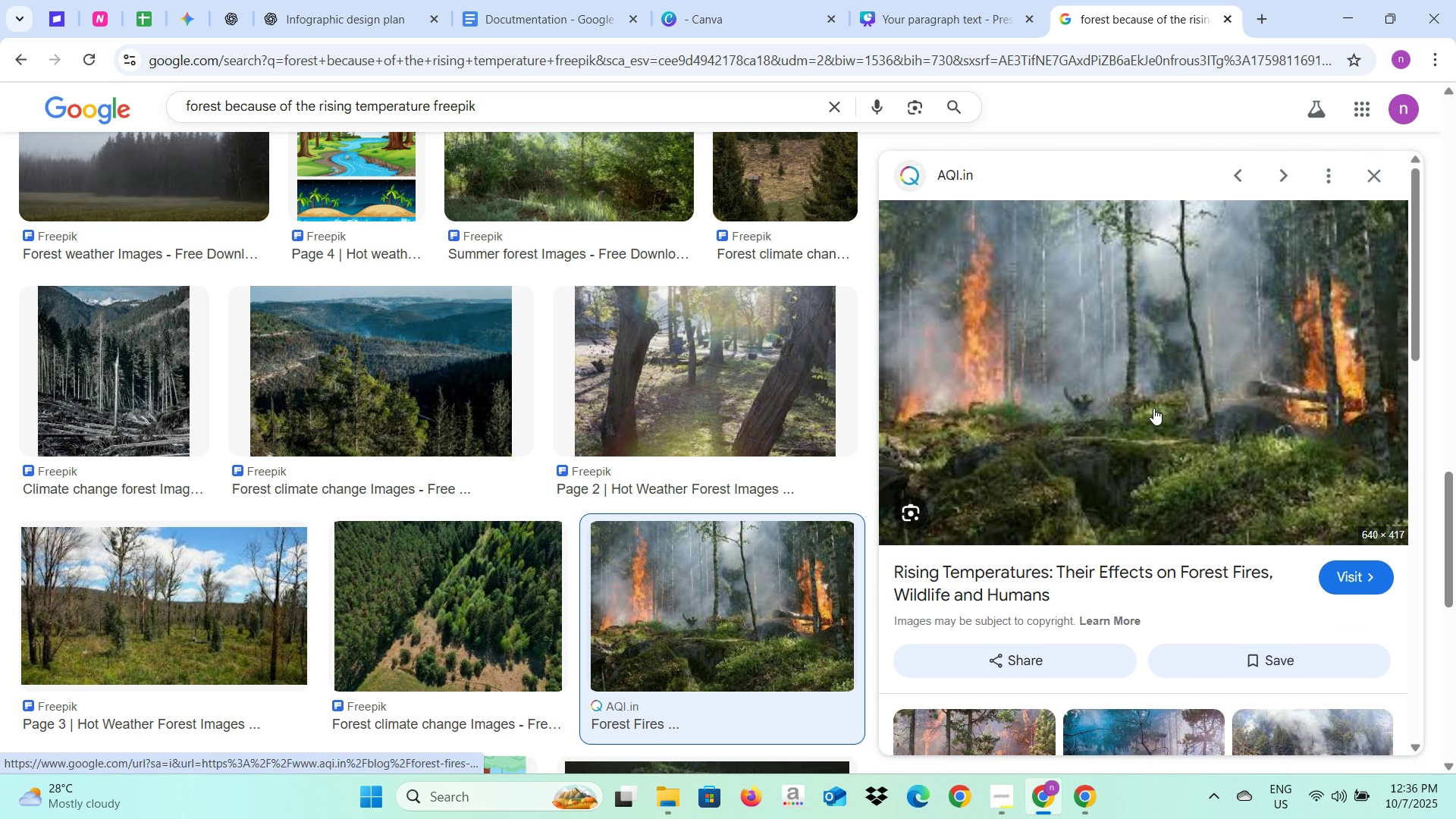 
right_click([1153, 408])
 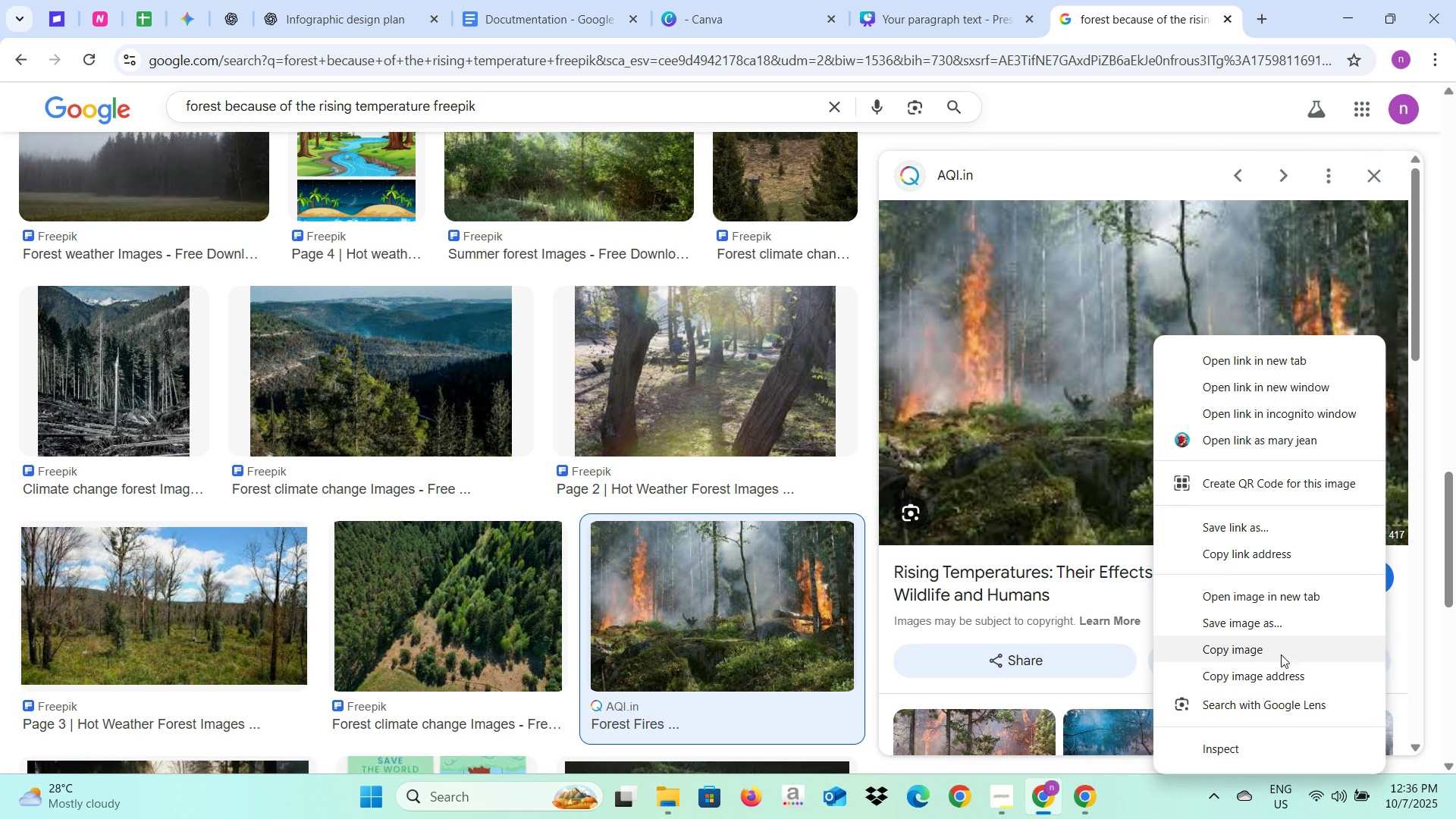 
left_click([1281, 651])
 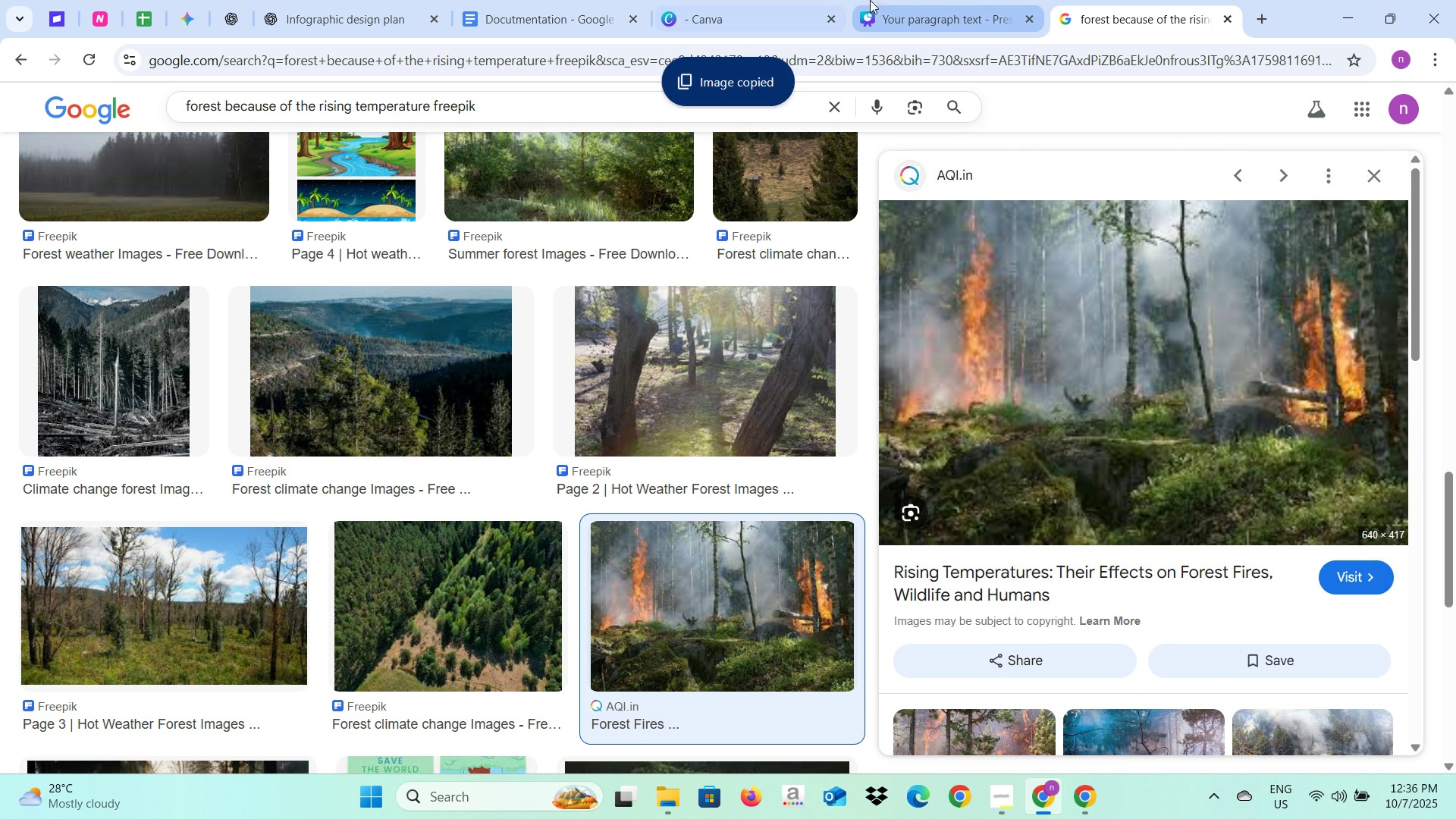 
left_click([882, 0])
 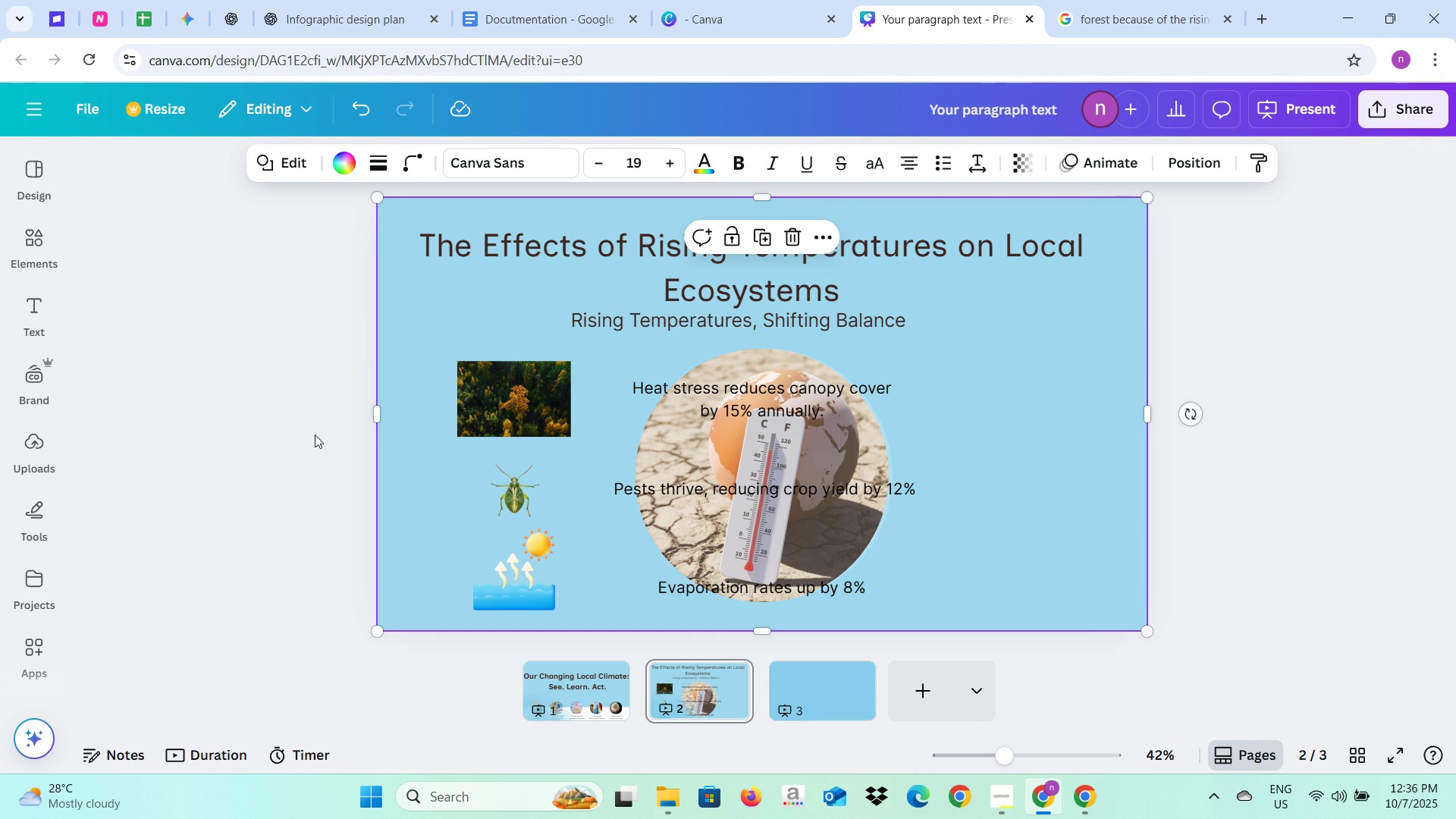 
left_click([315, 435])